 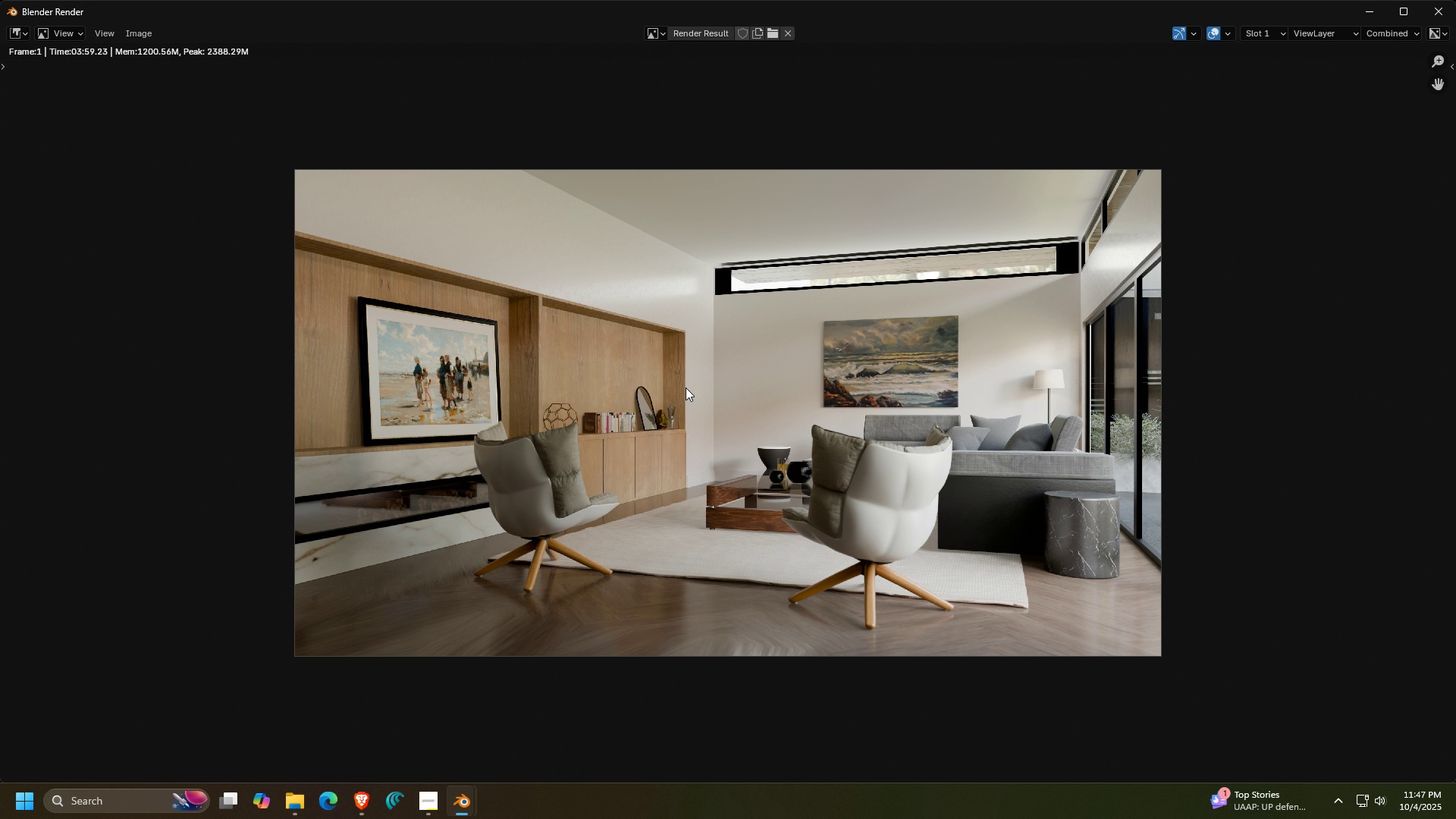 
double_click([142, 30])
 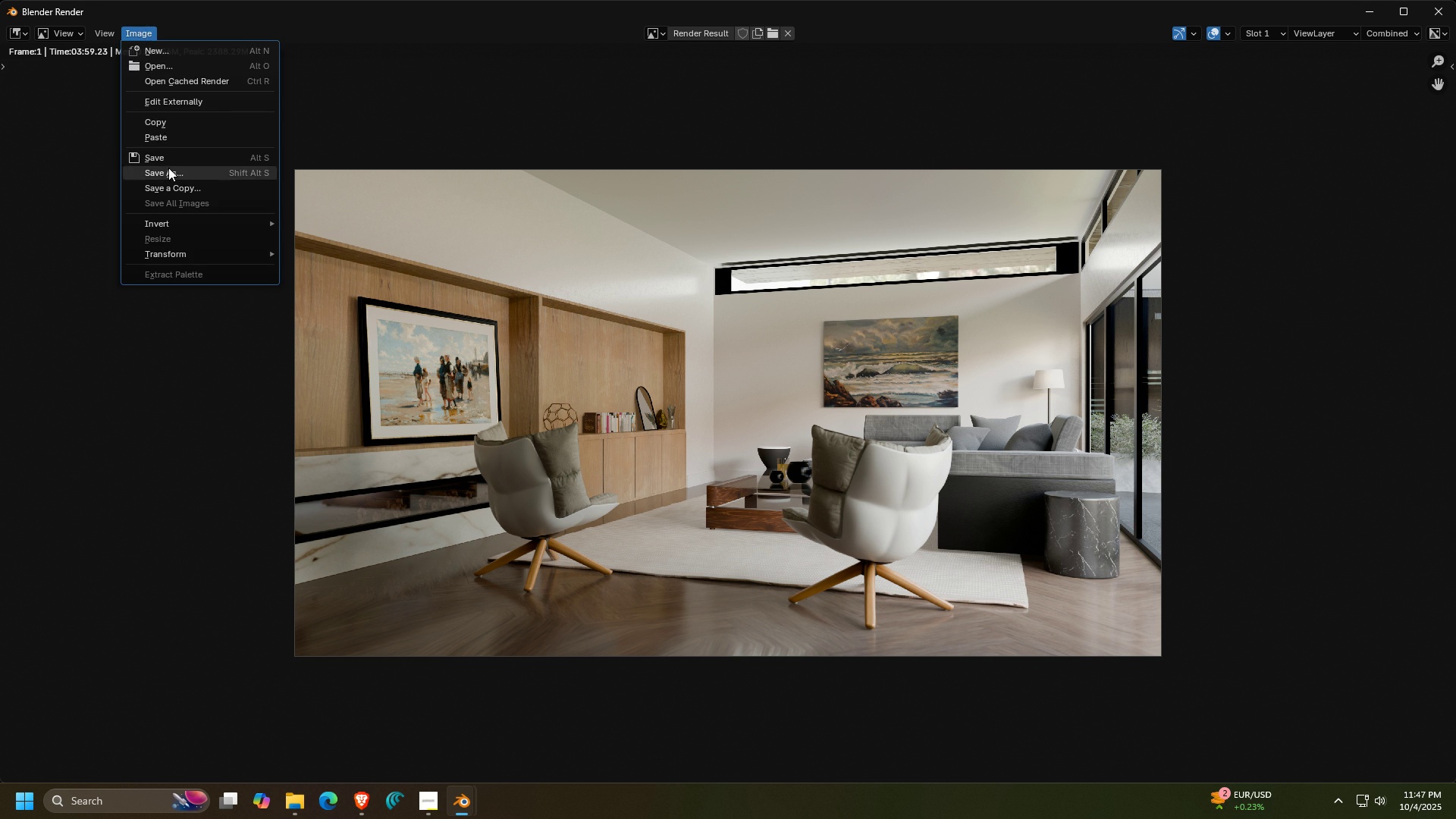 
left_click([168, 168])
 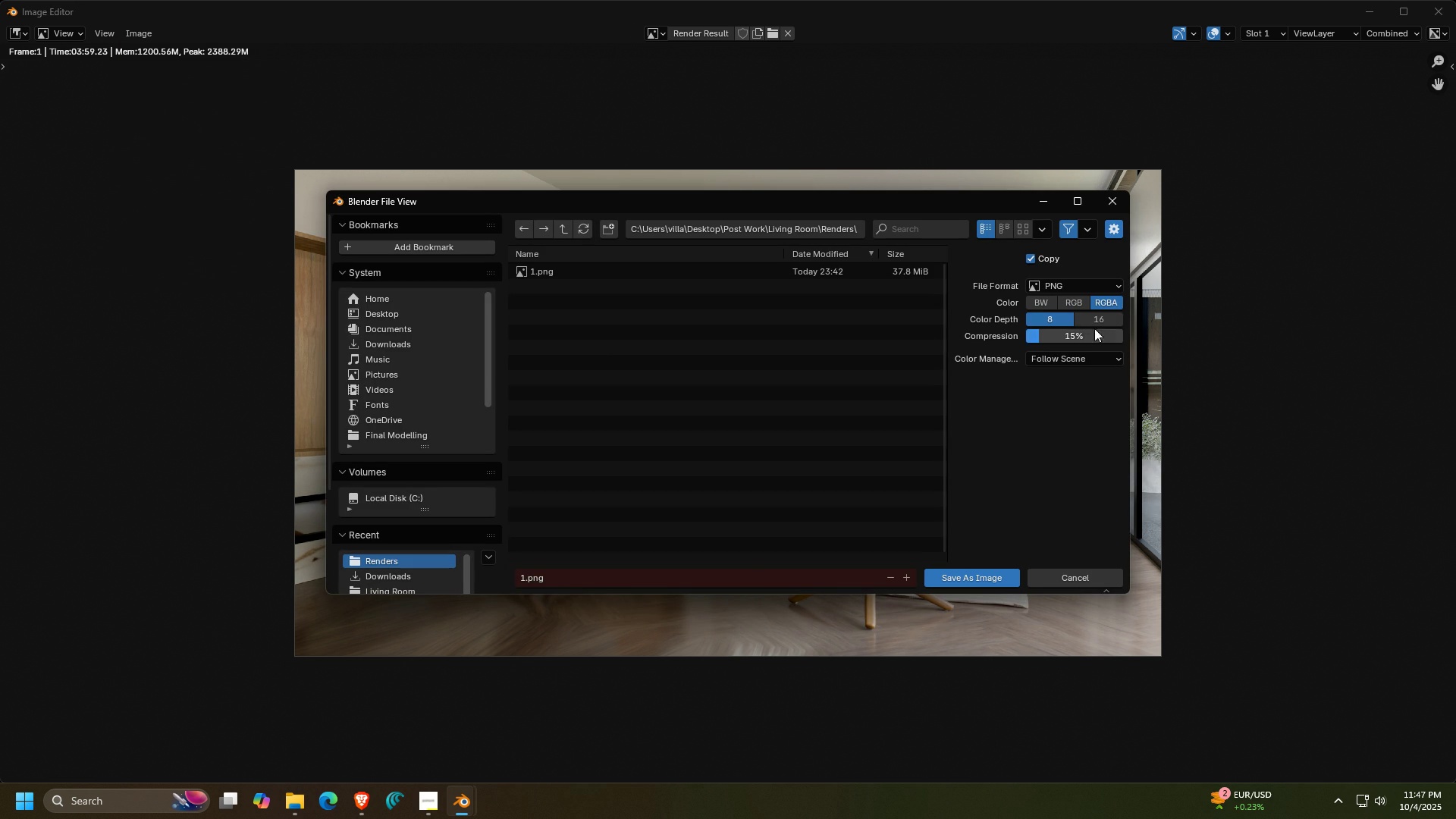 
double_click([1094, 322])
 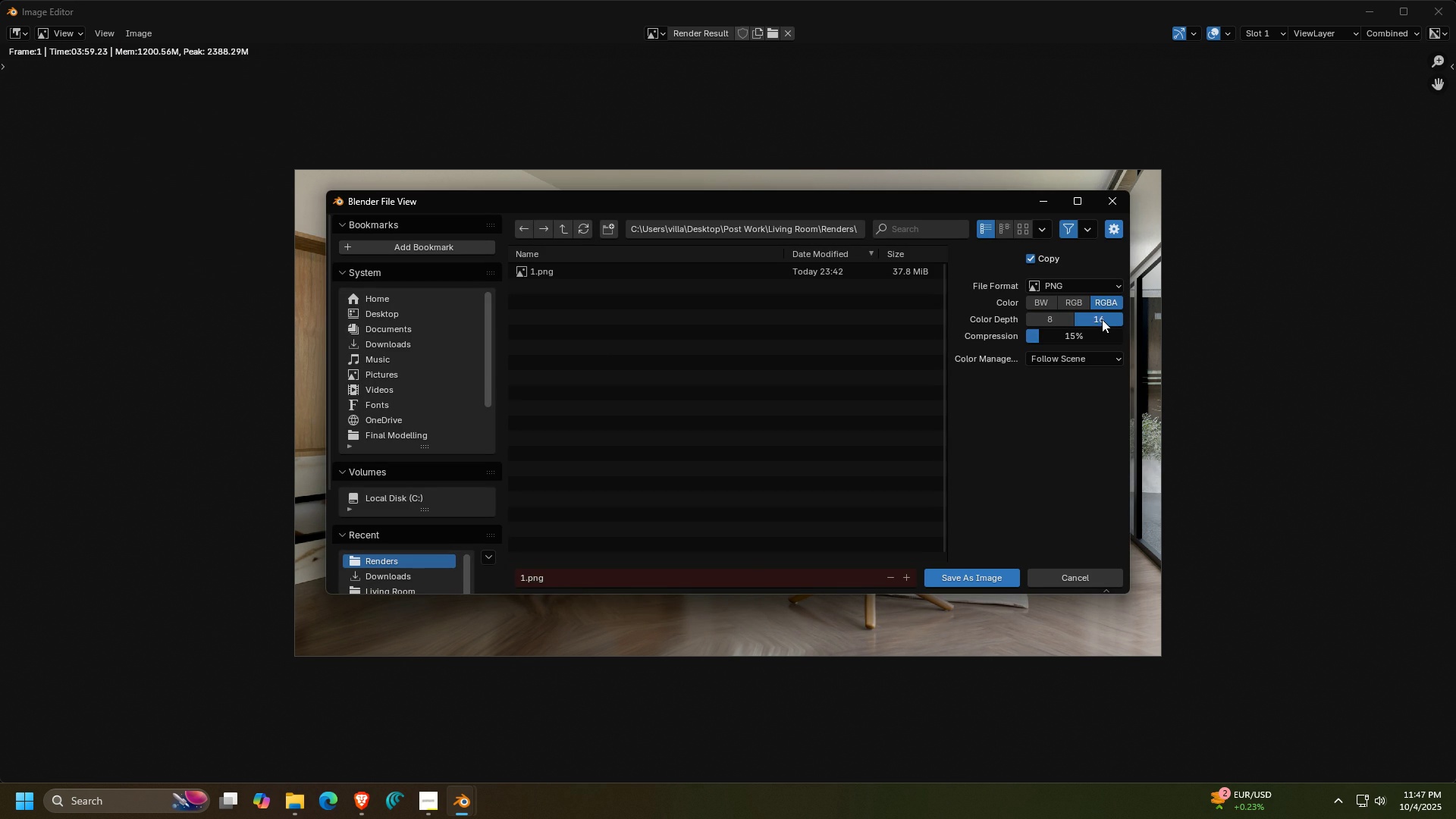 
triple_click([1102, 319])